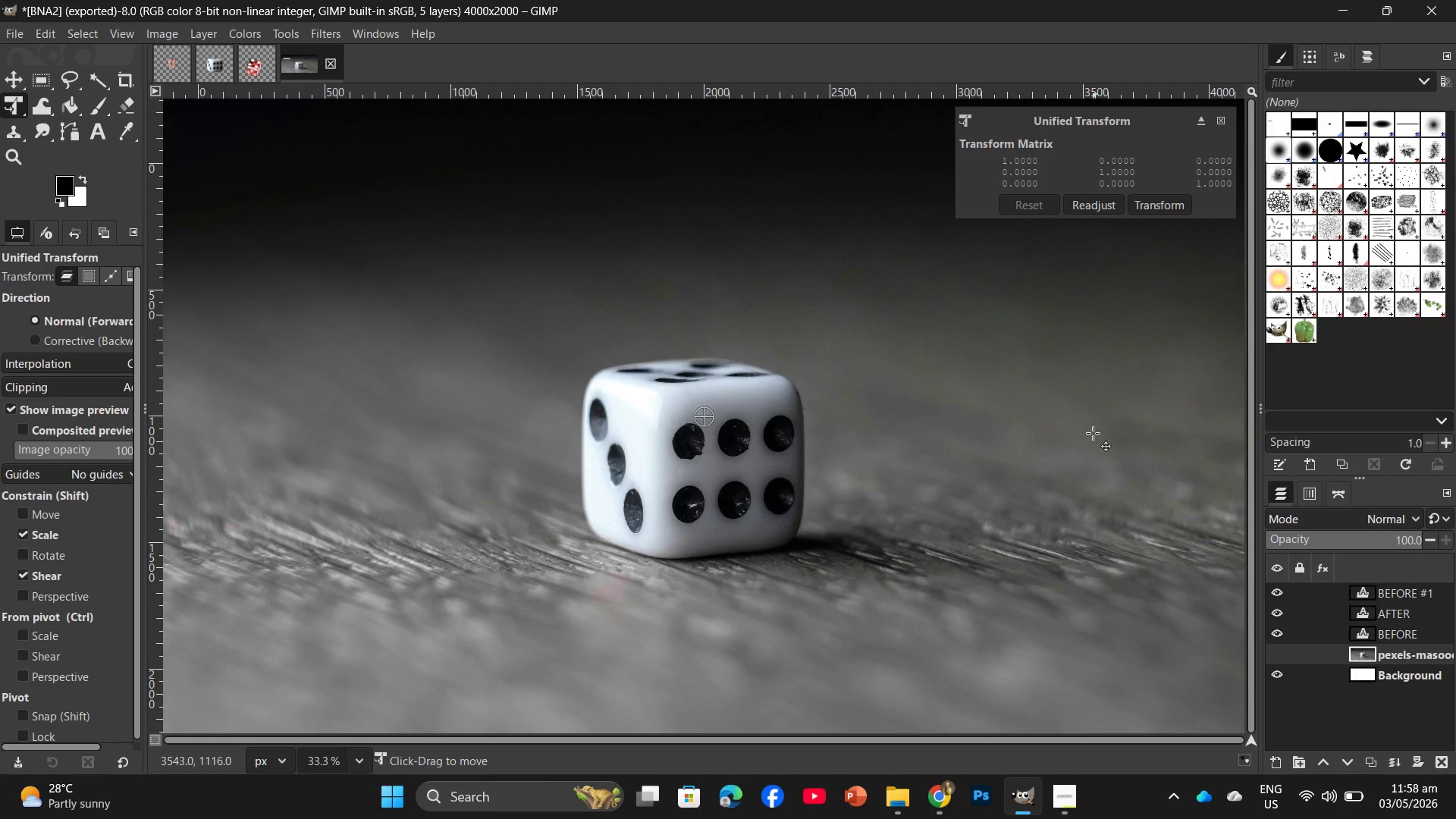 
hold_key(key=ControlLeft, duration=0.81)
scroll: coordinate [1117, 366], scroll_direction: down, amount: 5.0
 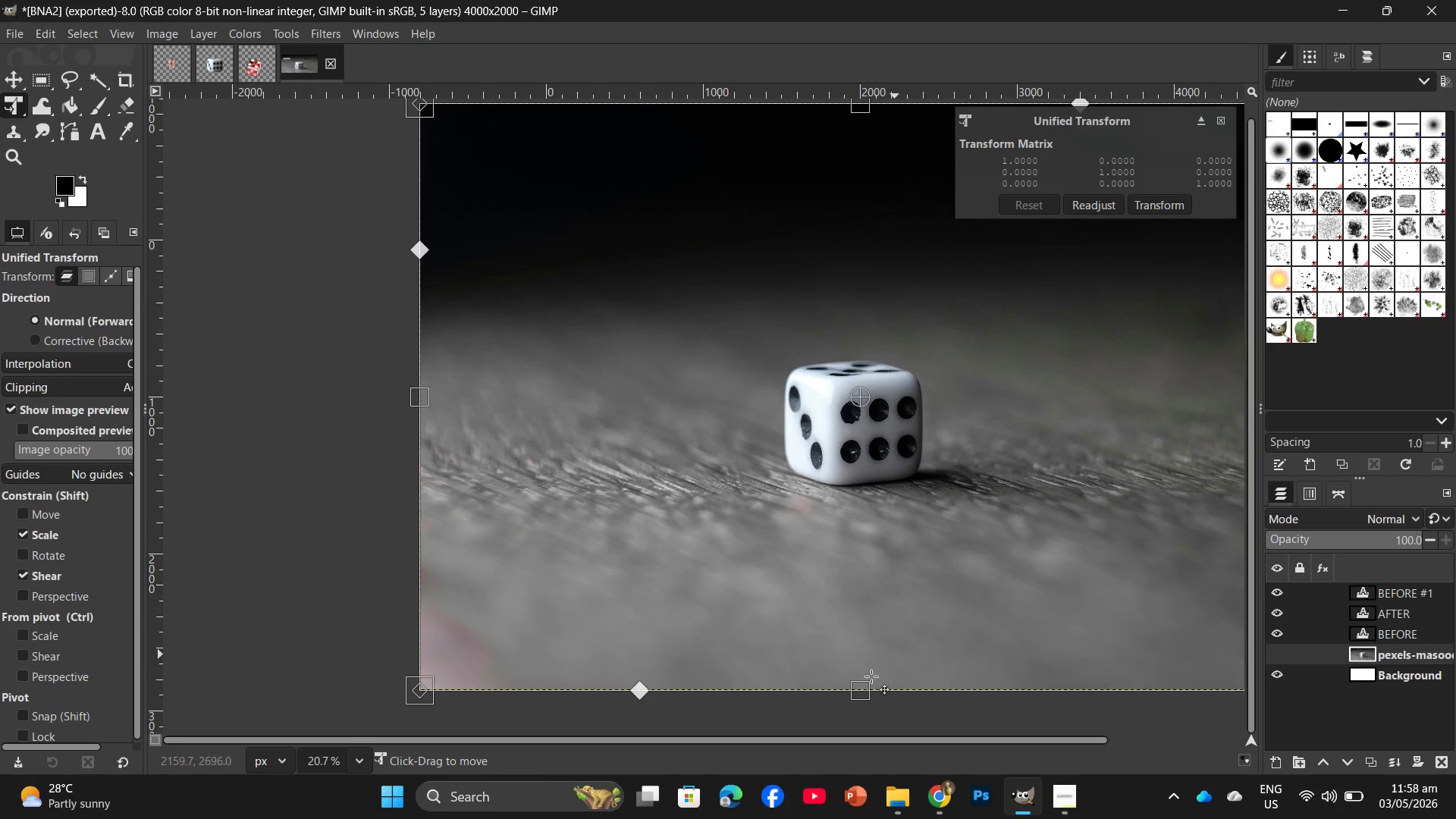 
hold_key(key=Space, duration=1.02)
 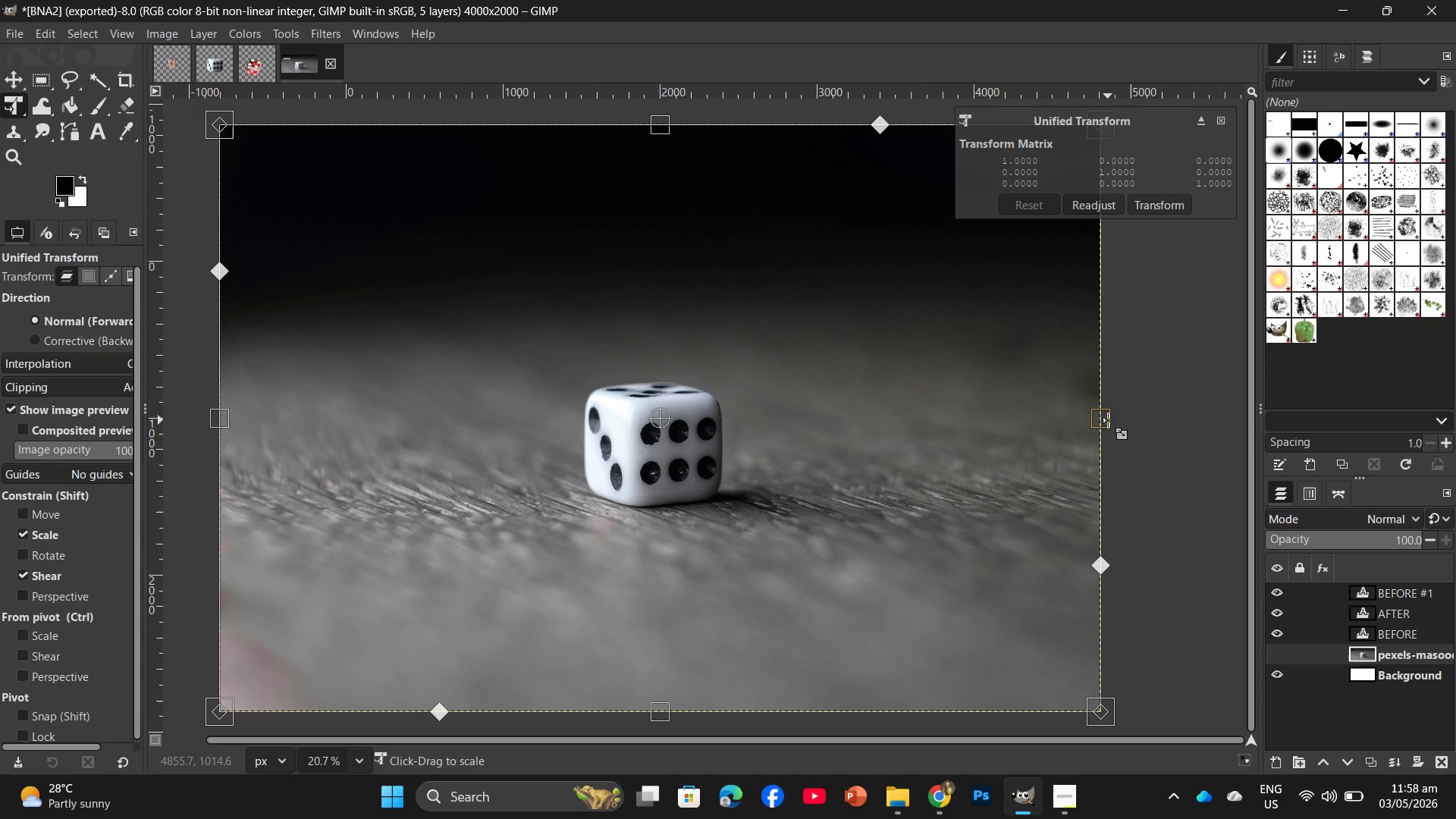 
left_click_drag(start_coordinate=[1108, 420], to_coordinate=[589, 441])
 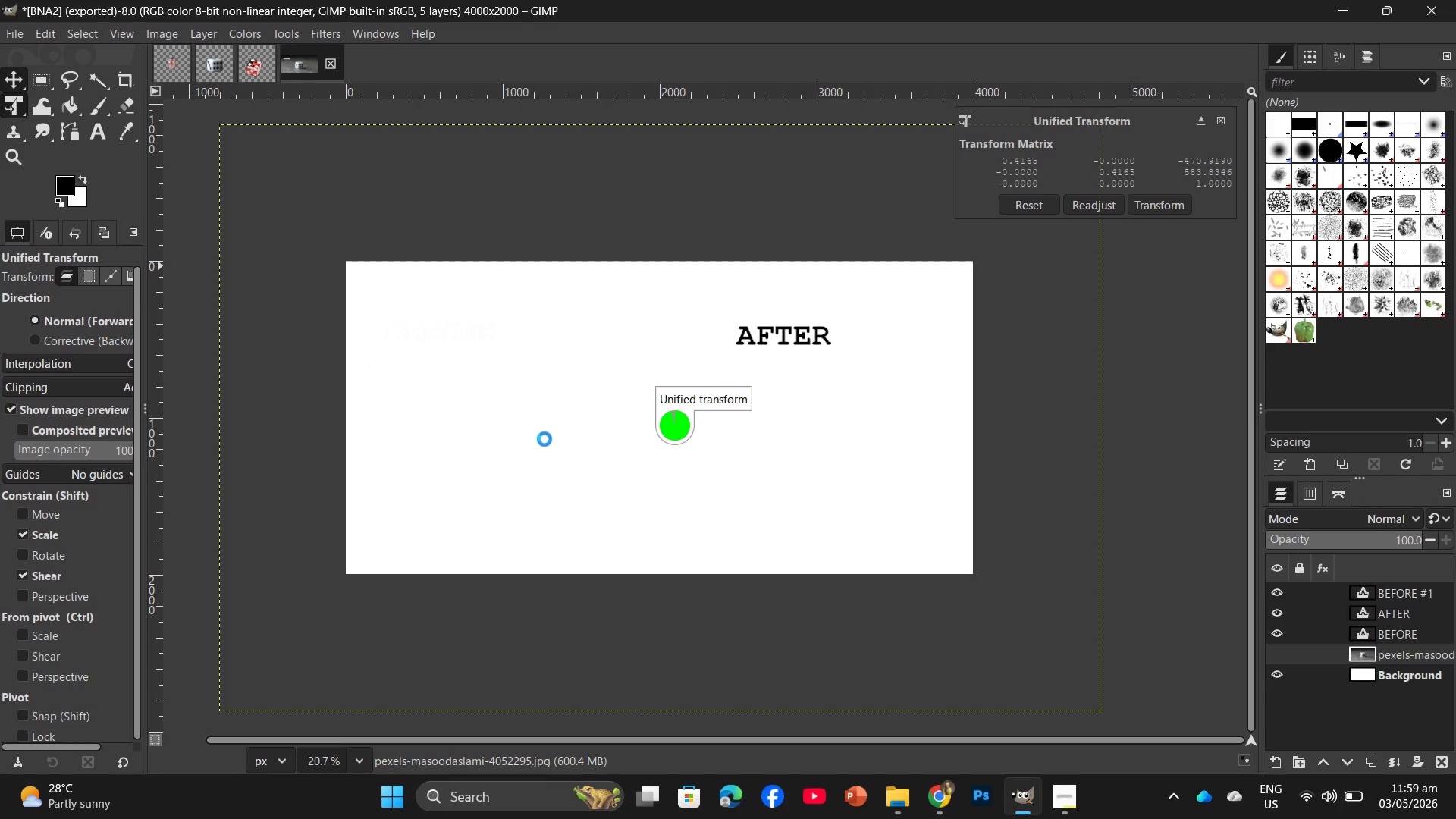 
left_click_drag(start_coordinate=[532, 444], to_coordinate=[592, 444])
 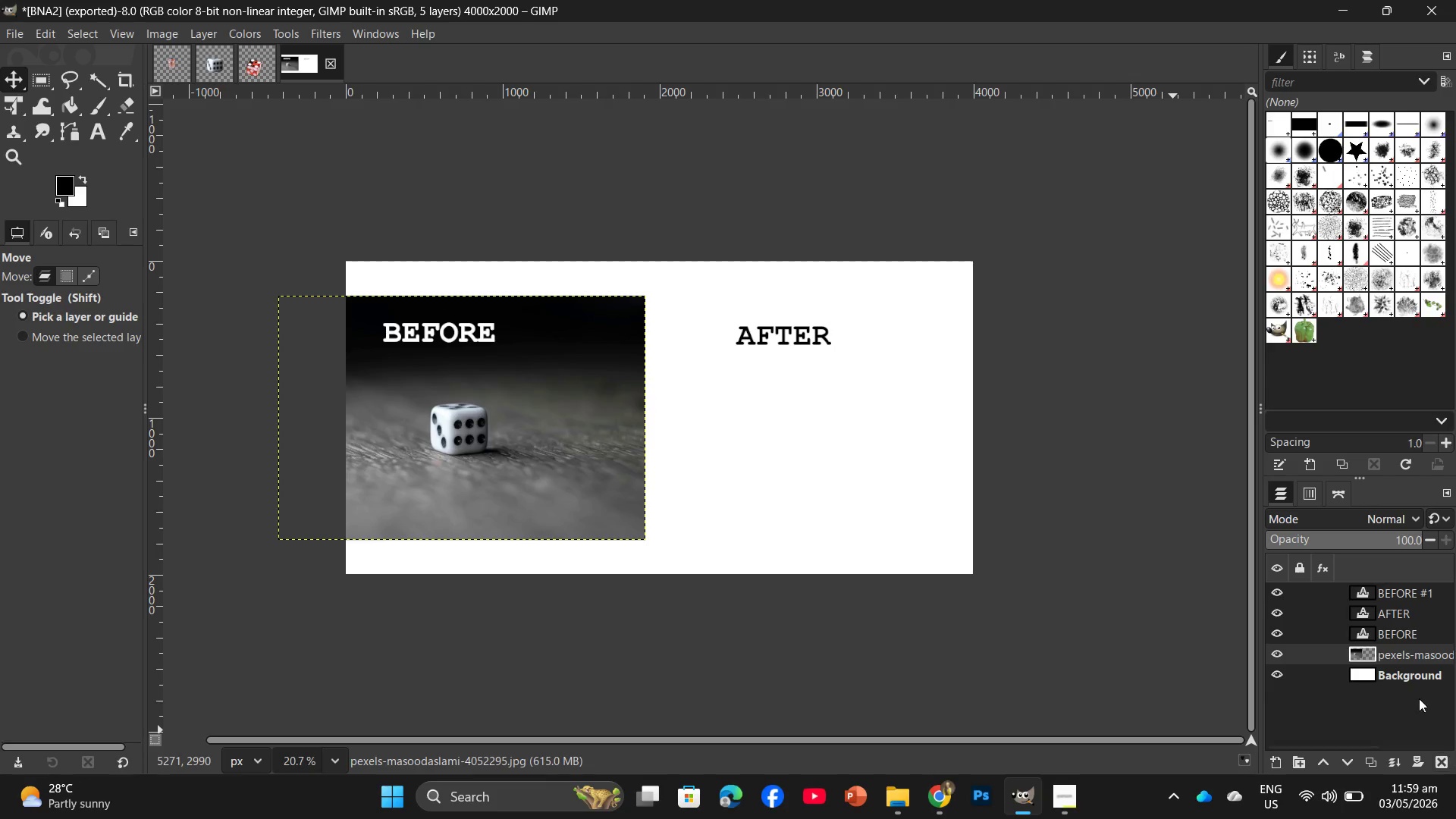 
left_click([1407, 676])
 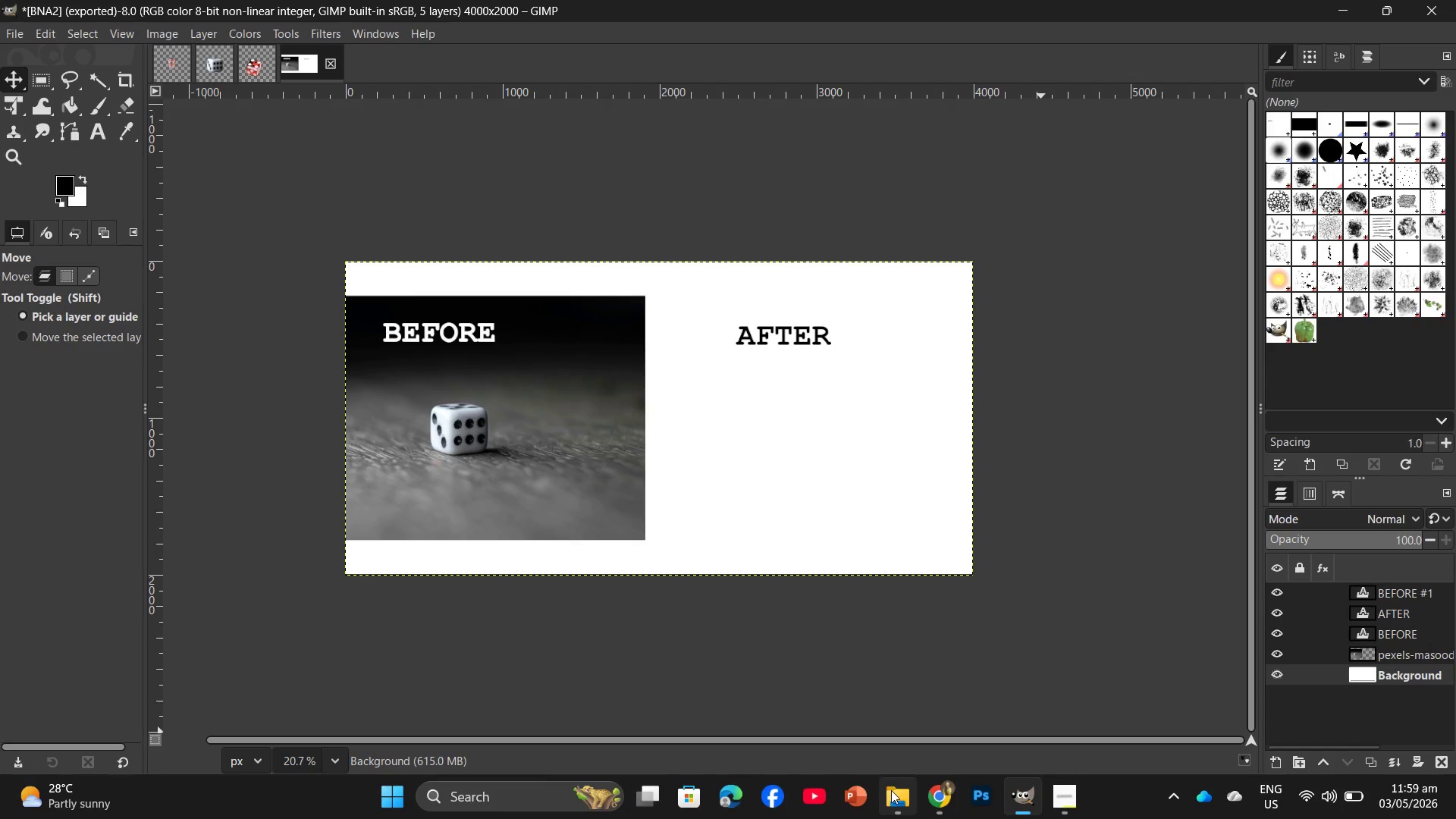 
left_click([902, 797])
 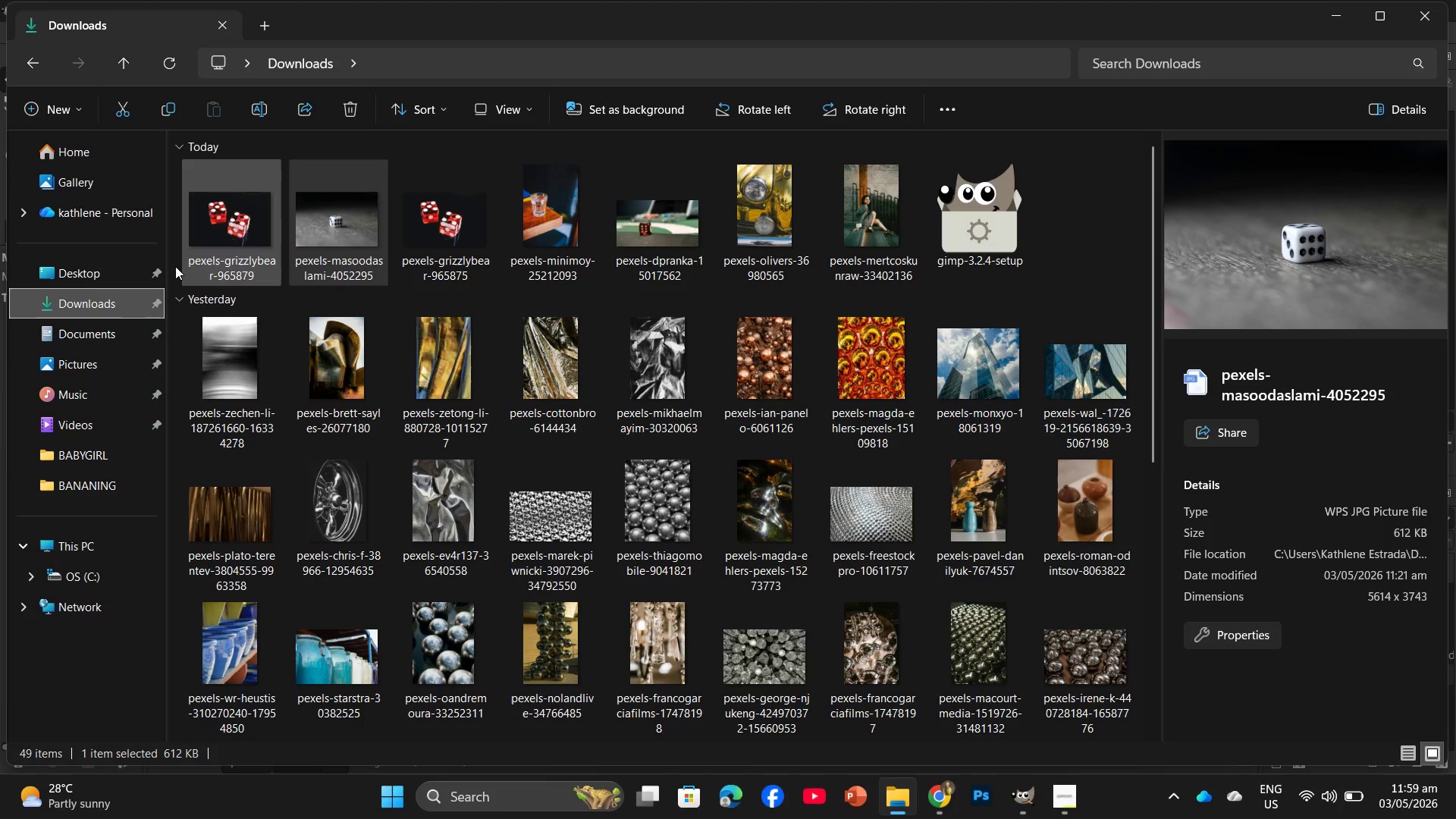 
left_click([75, 272])
 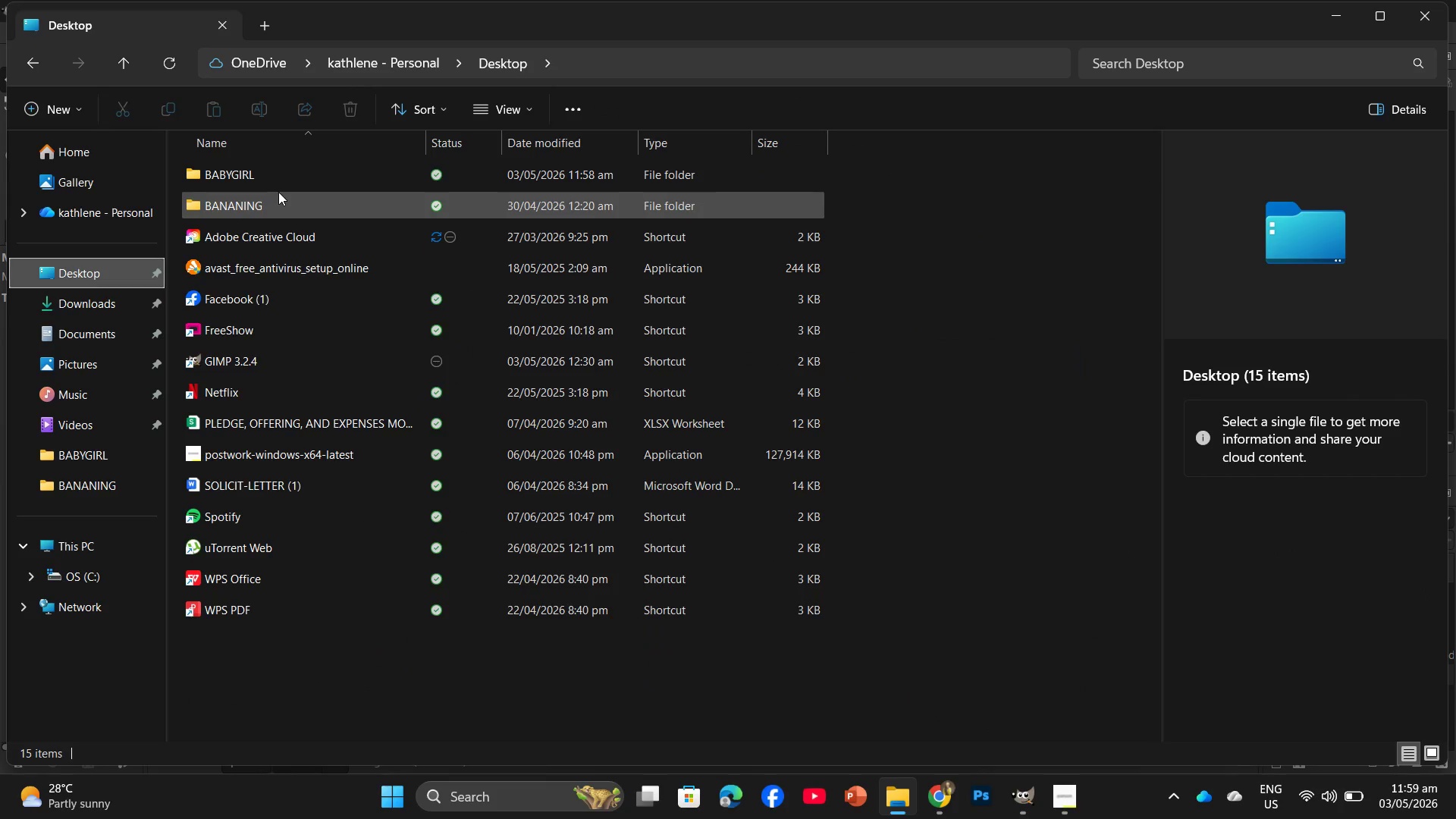 
left_click([304, 170])
 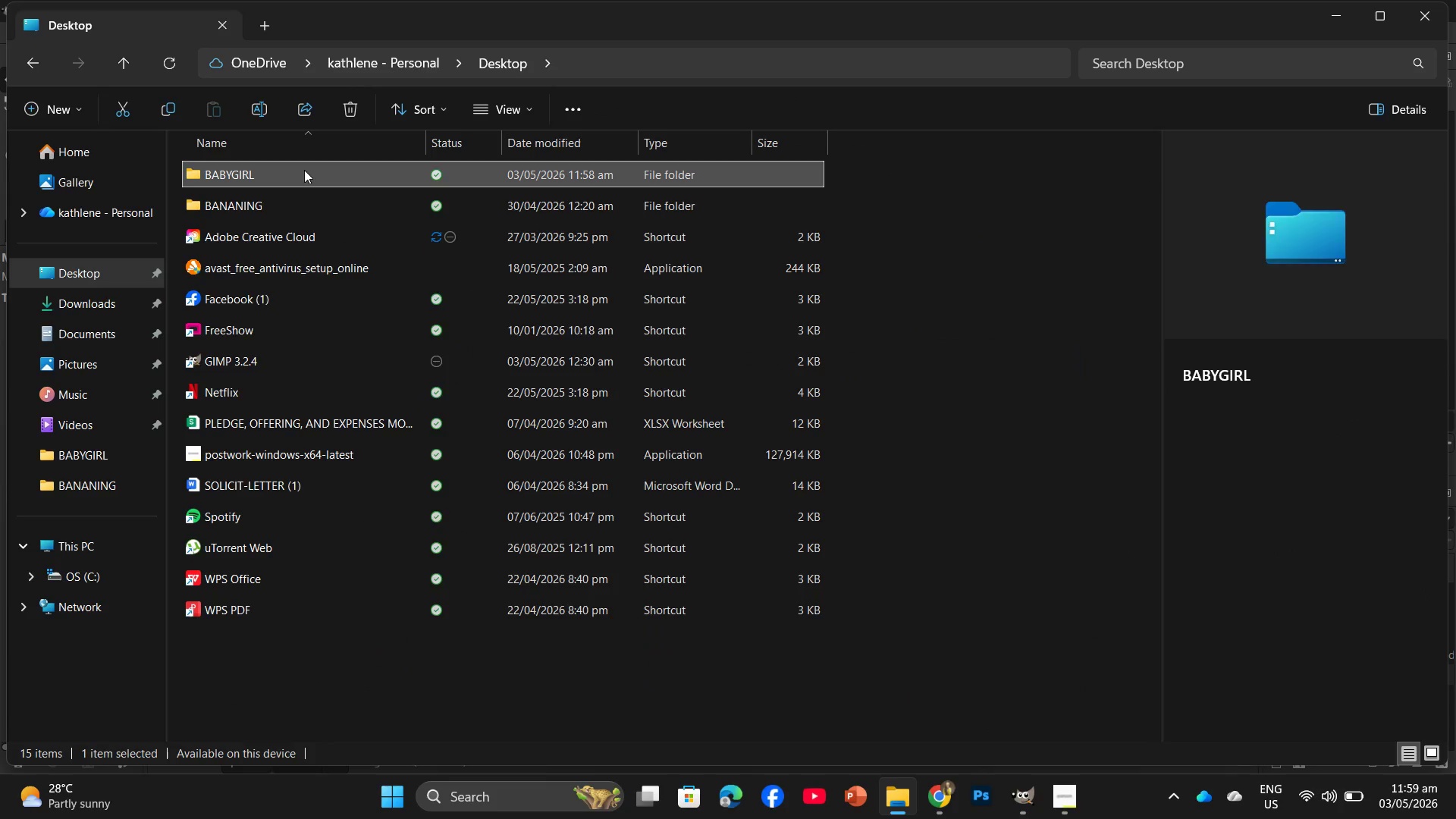 
left_click([304, 170])
 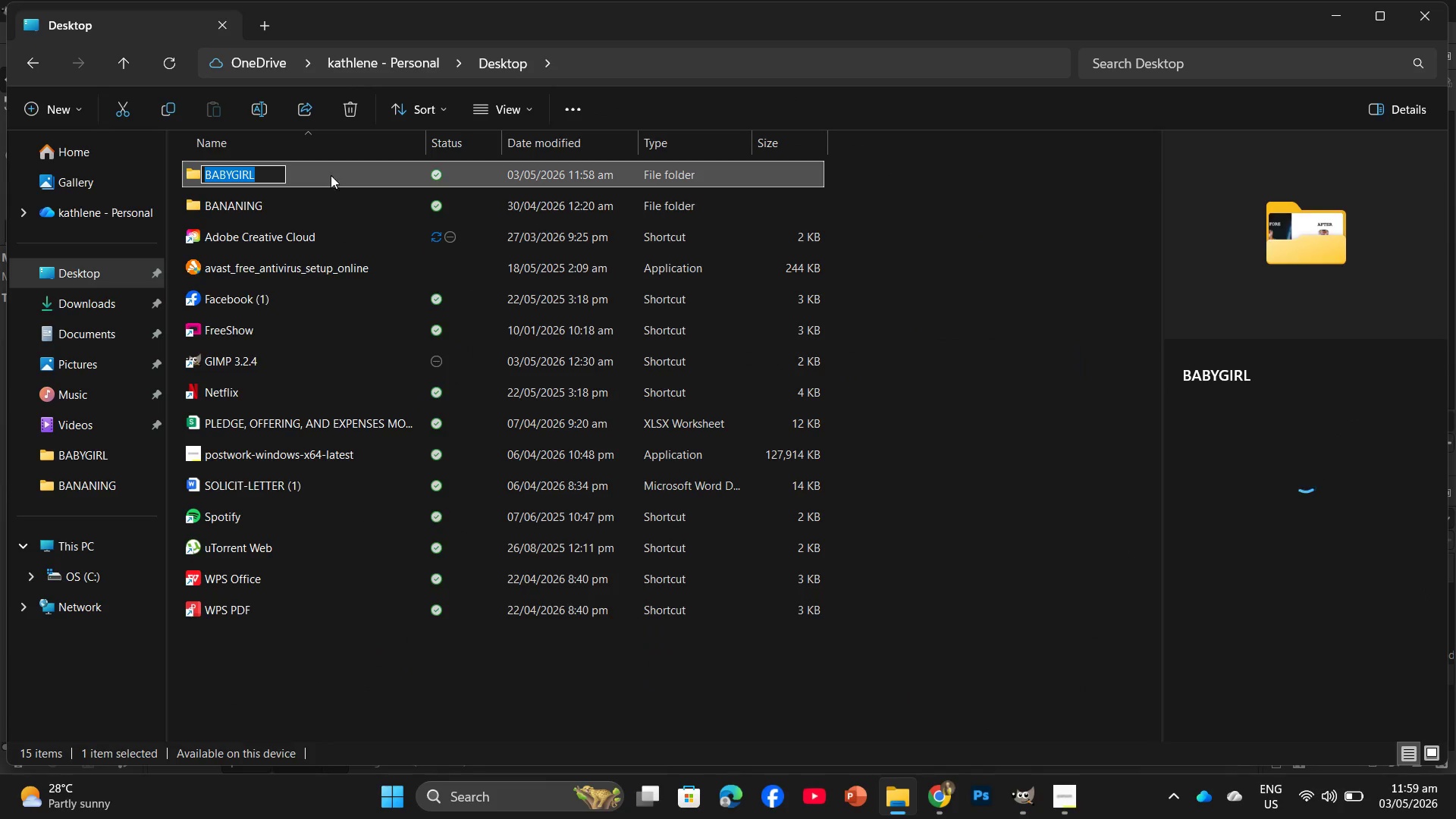 
double_click([362, 177])
 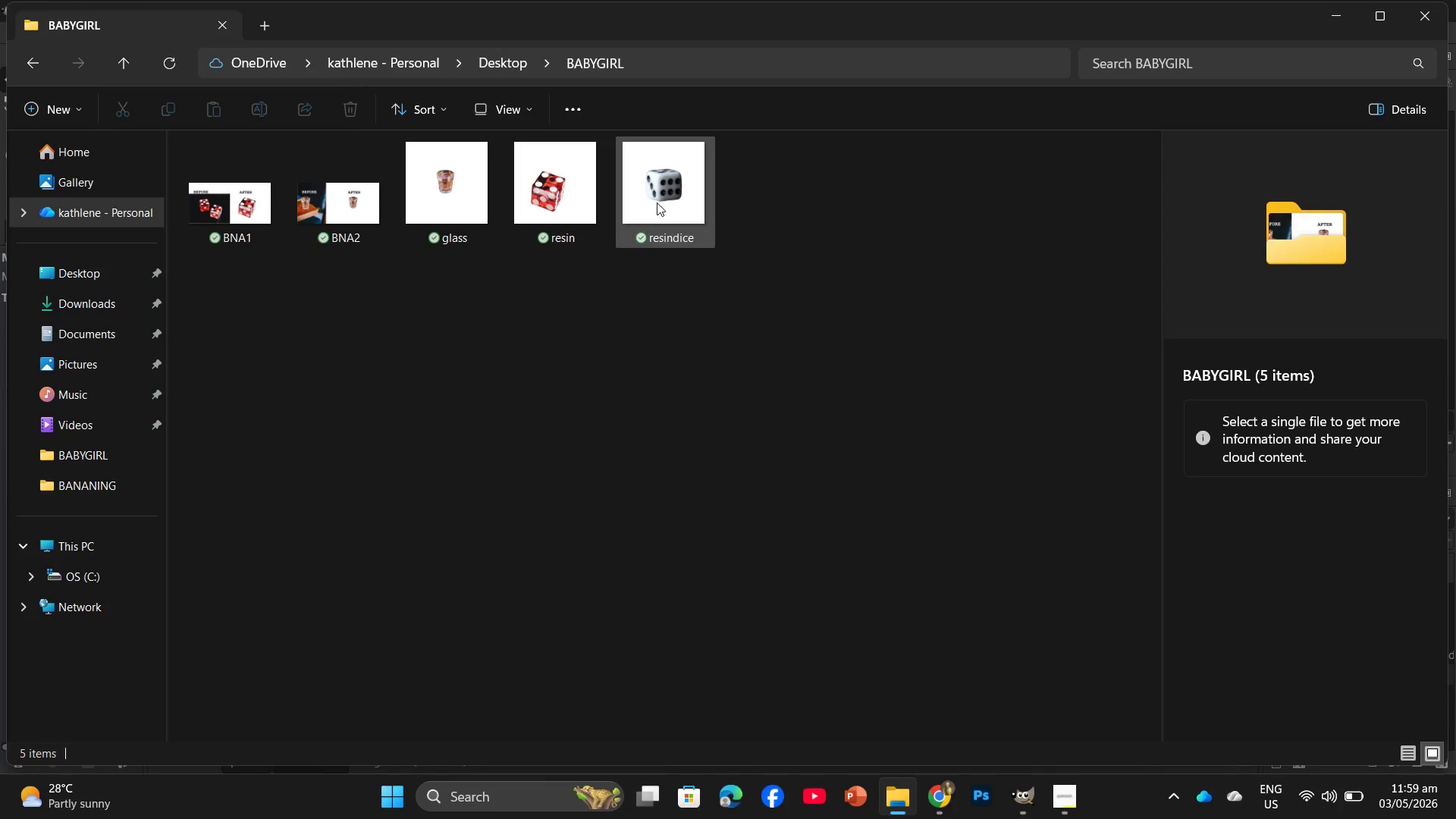 
left_click_drag(start_coordinate=[661, 196], to_coordinate=[766, 449])
 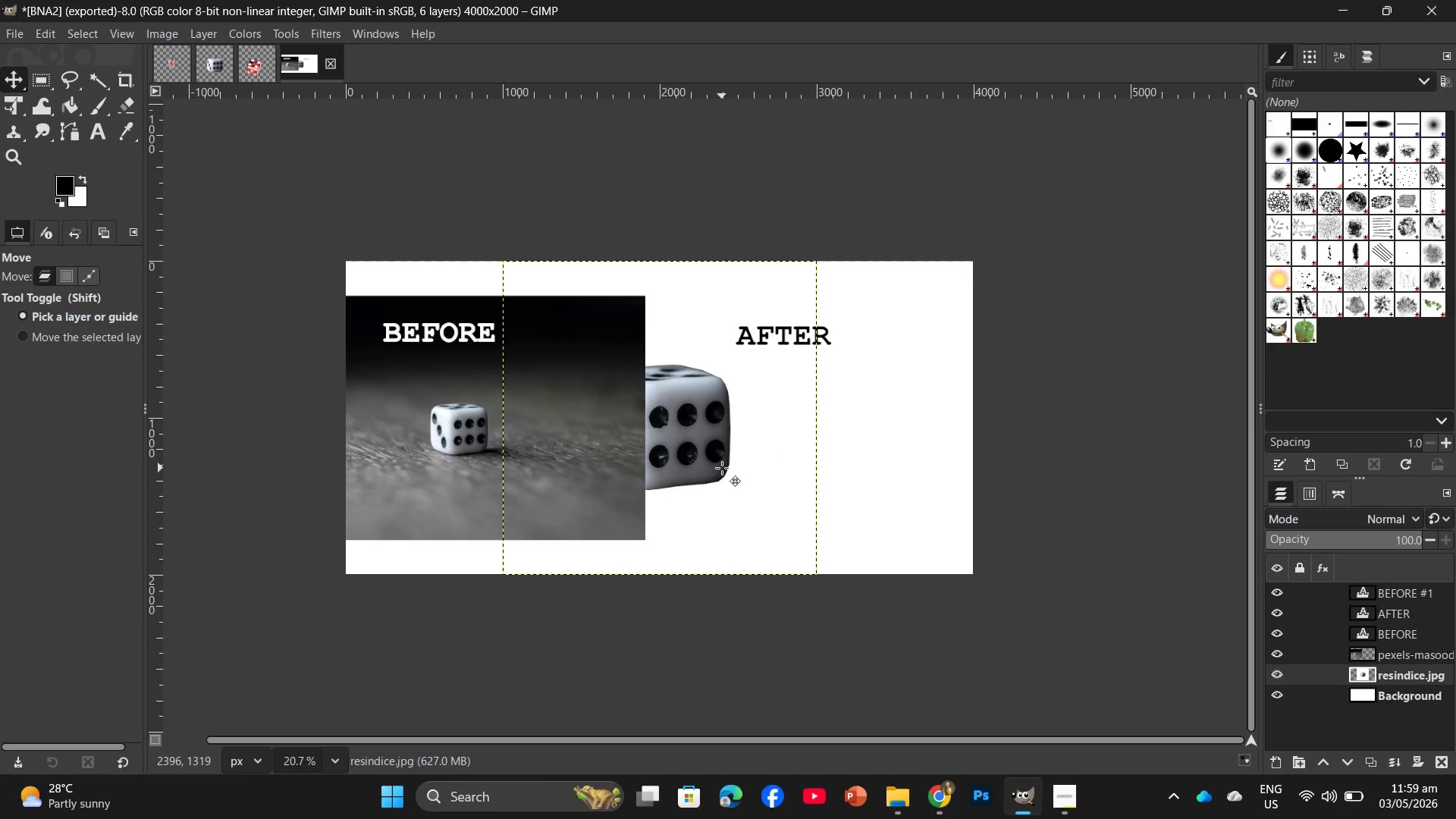 
left_click_drag(start_coordinate=[722, 468], to_coordinate=[863, 467])
 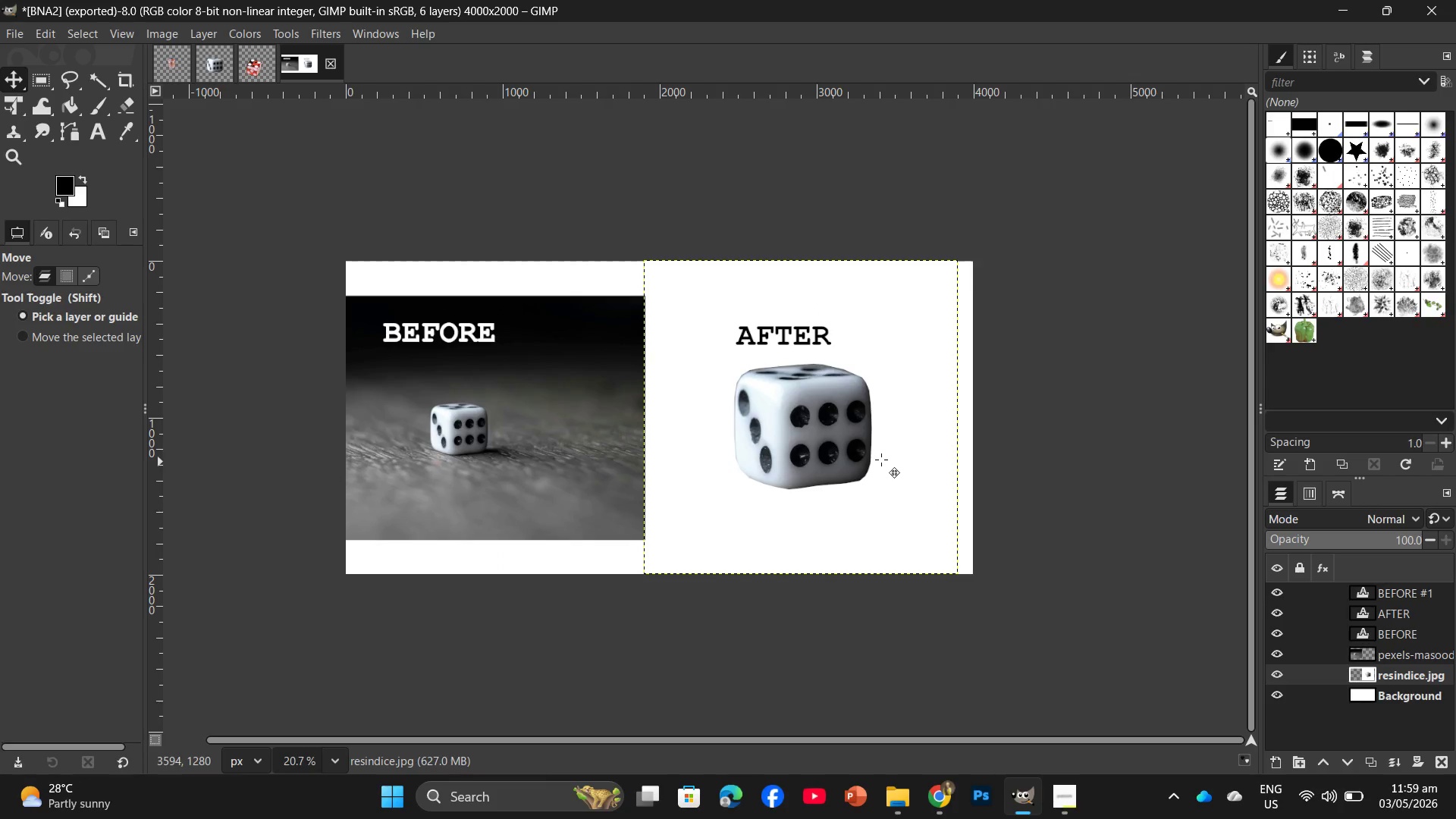 
left_click_drag(start_coordinate=[880, 460], to_coordinate=[895, 460])
 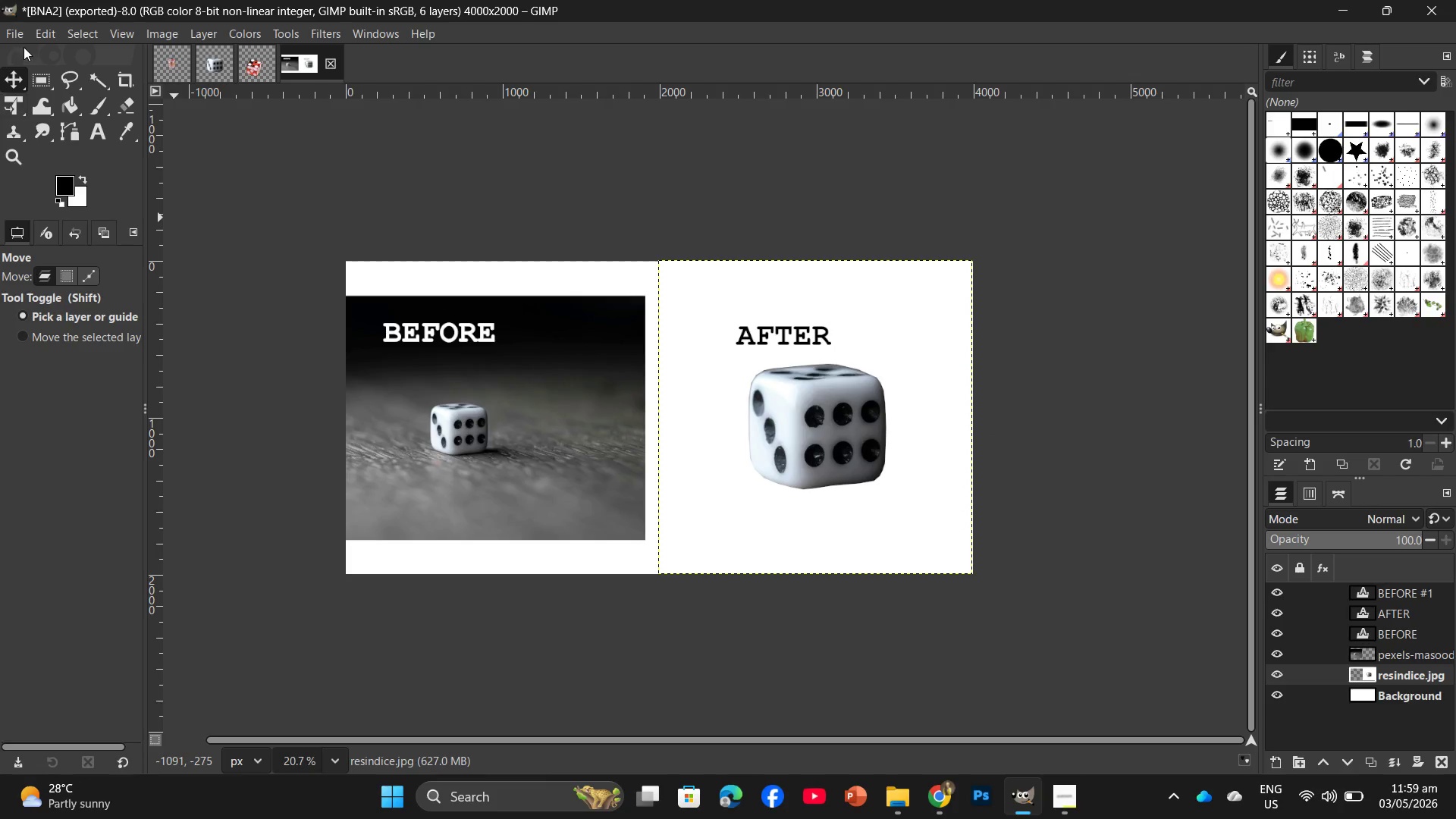 
left_click([26, 35])
 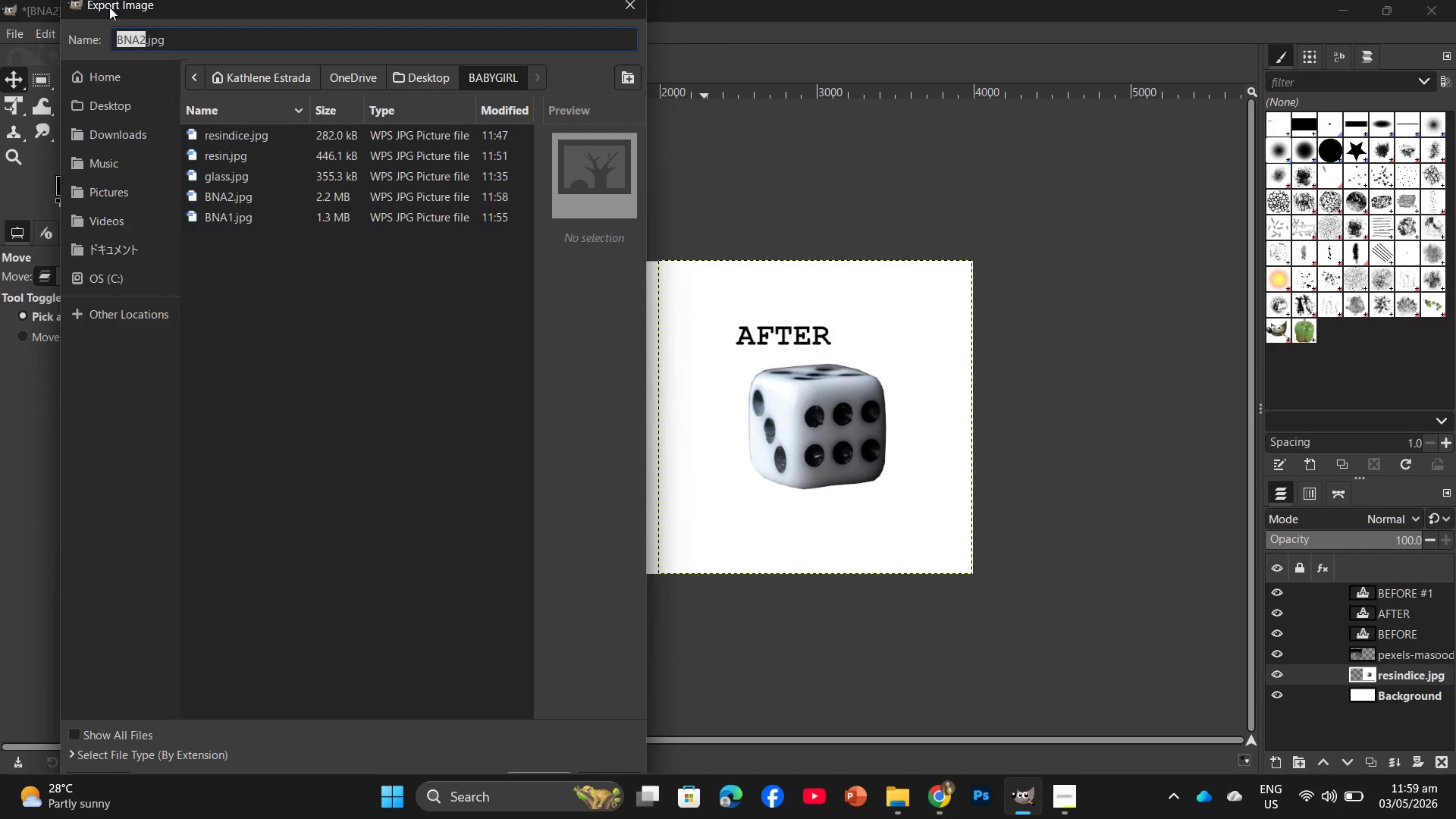 
left_click([142, 34])
 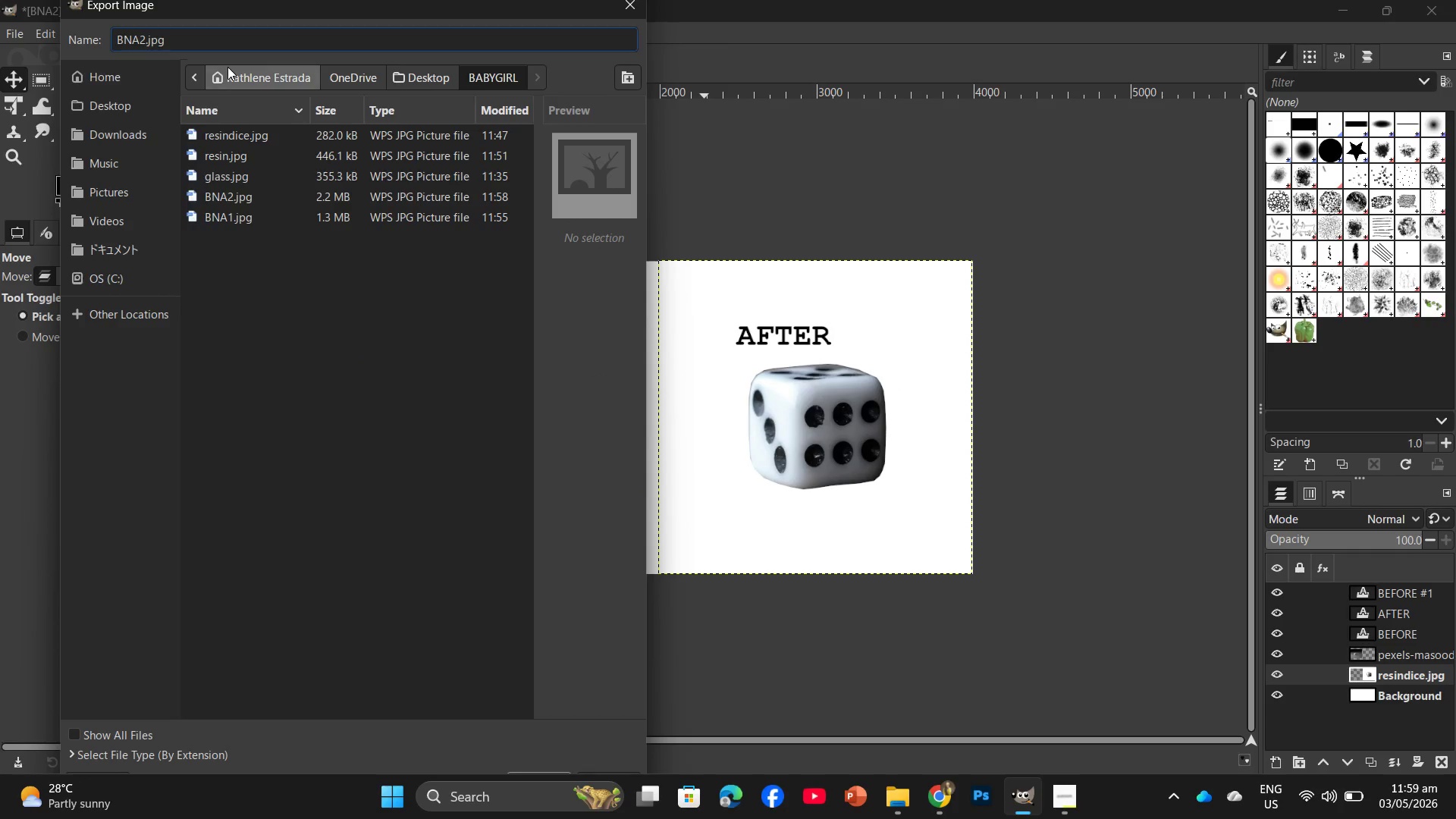 
key(ArrowRight)
 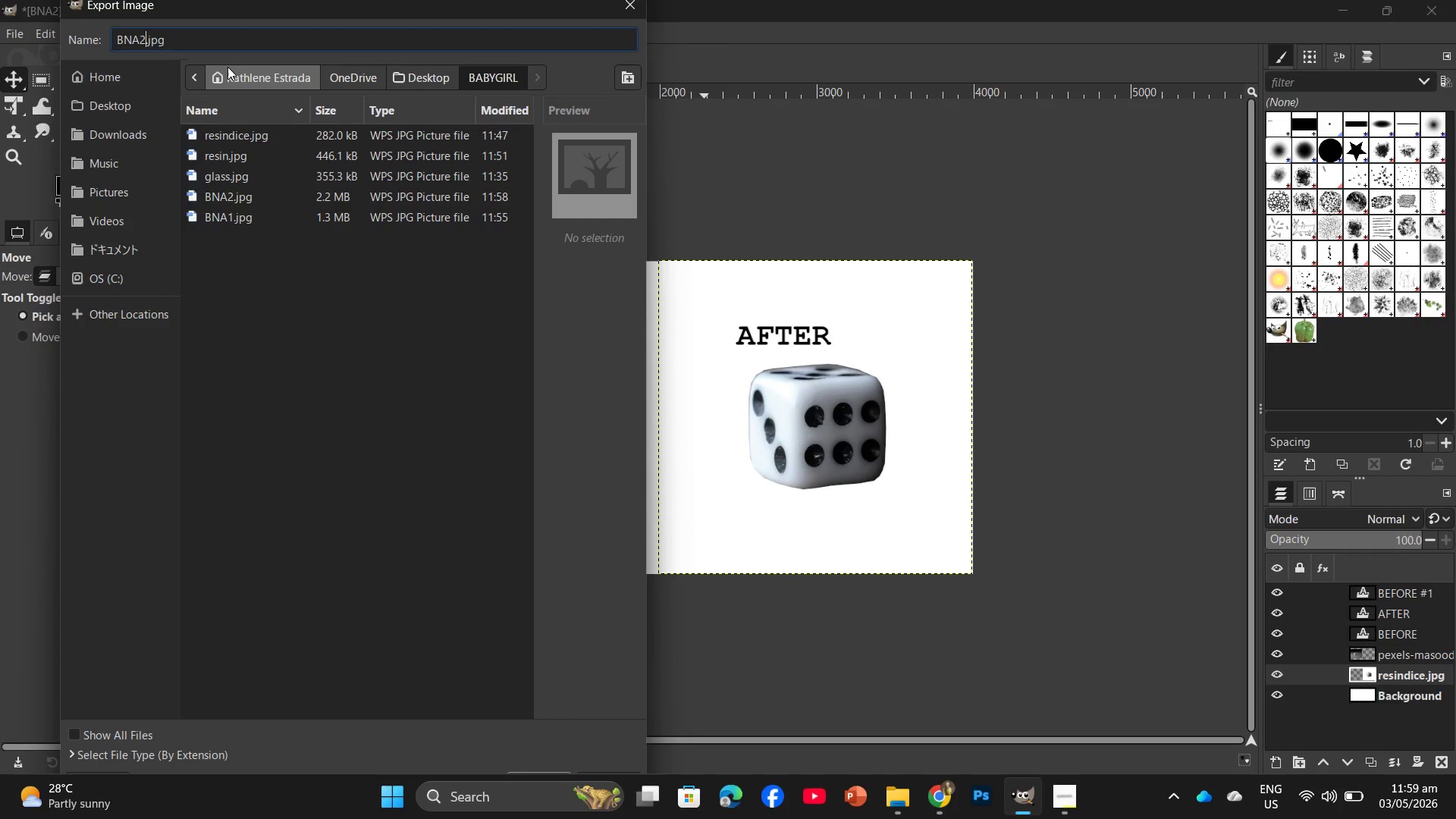 
key(Backspace)
 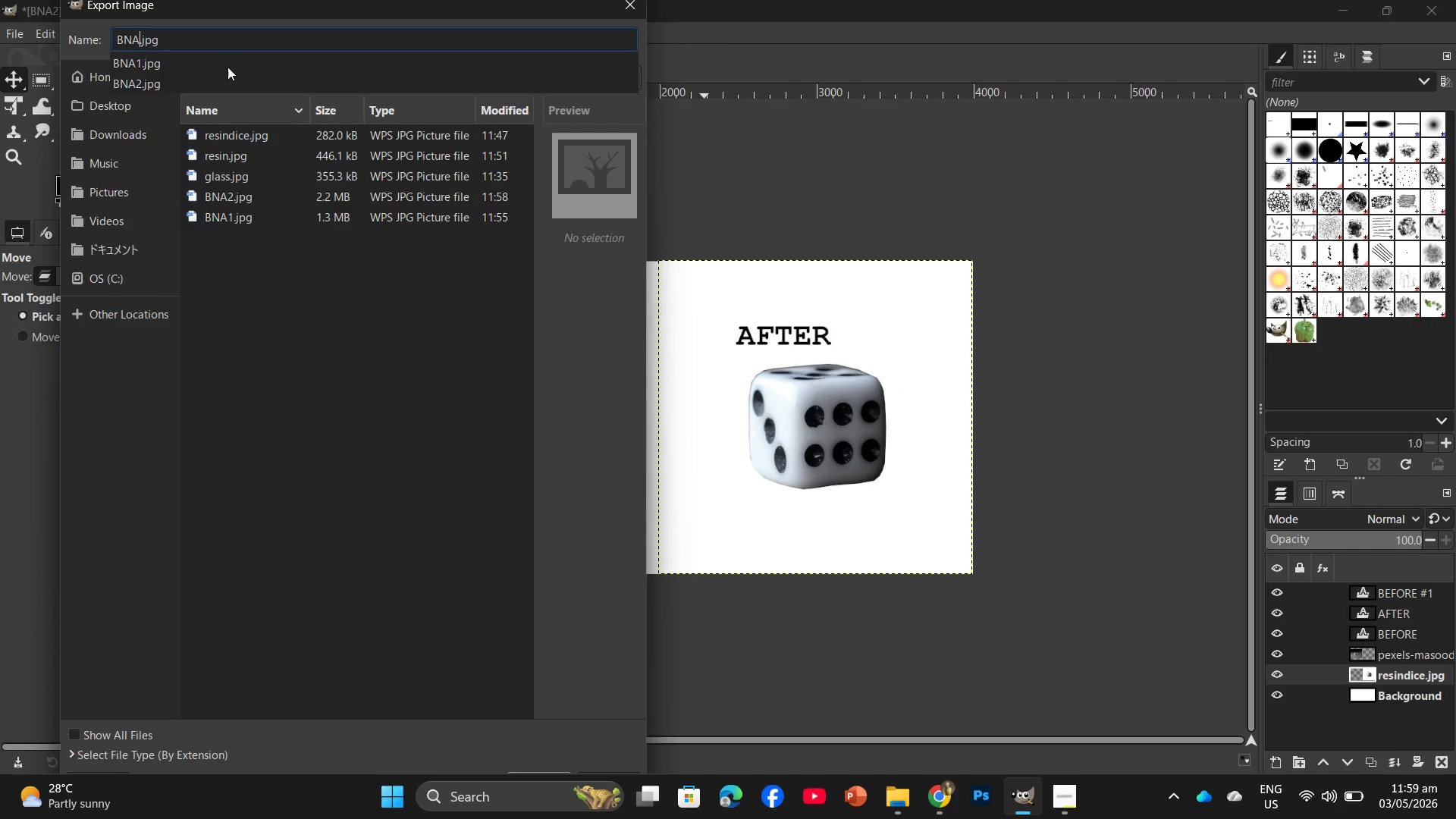 
key(3)
 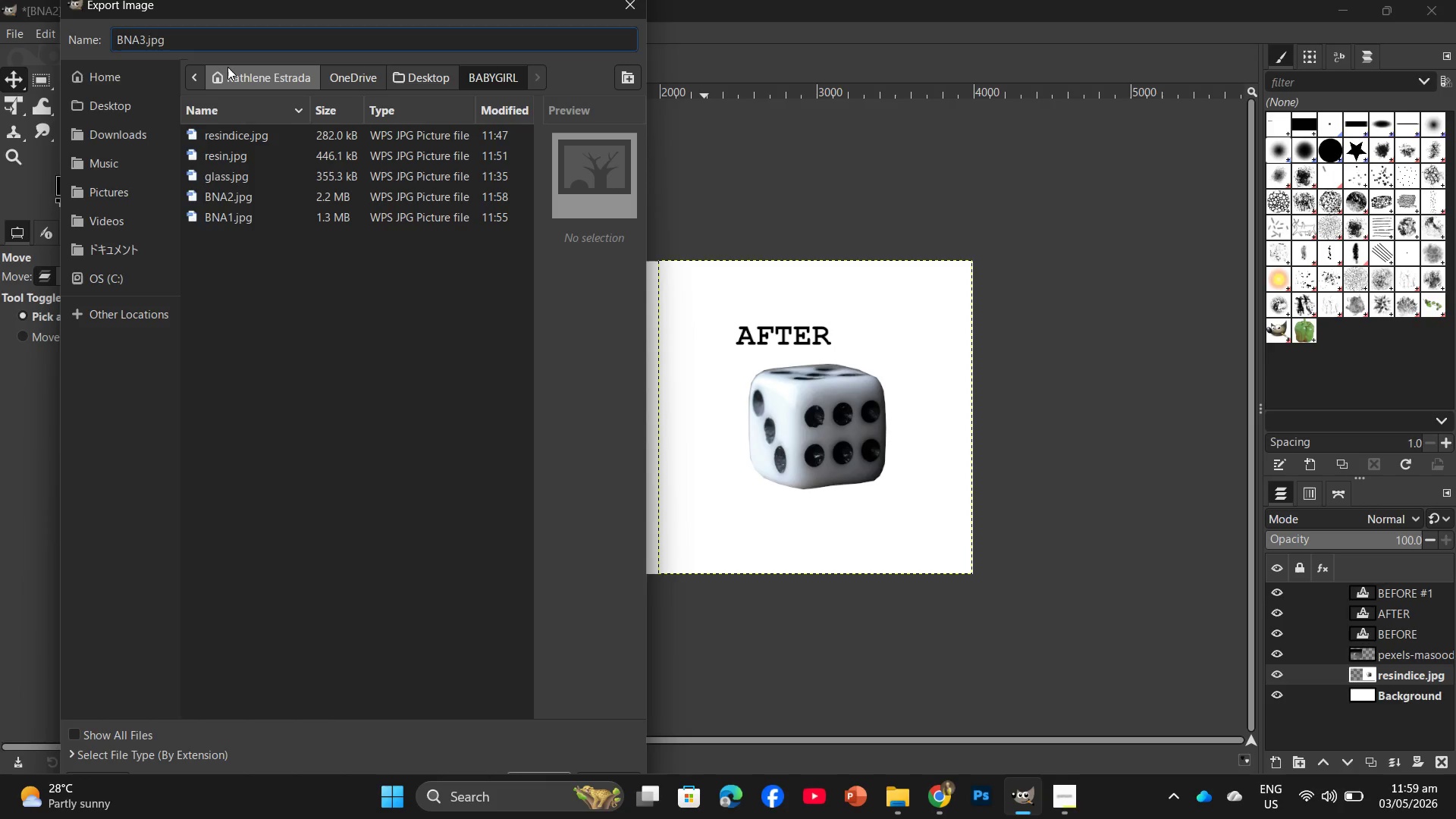 
key(Enter)
 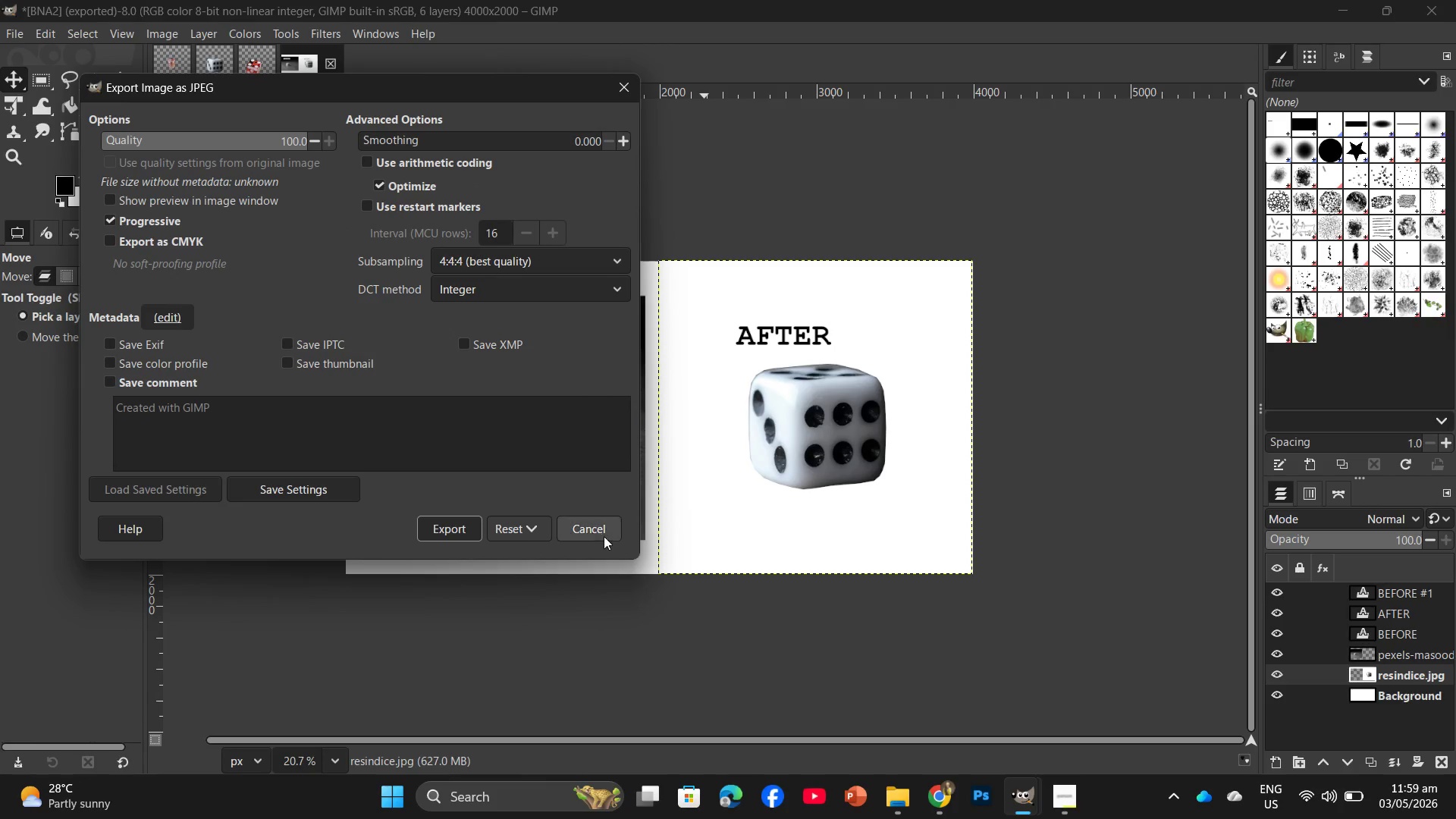 
key(Enter)
 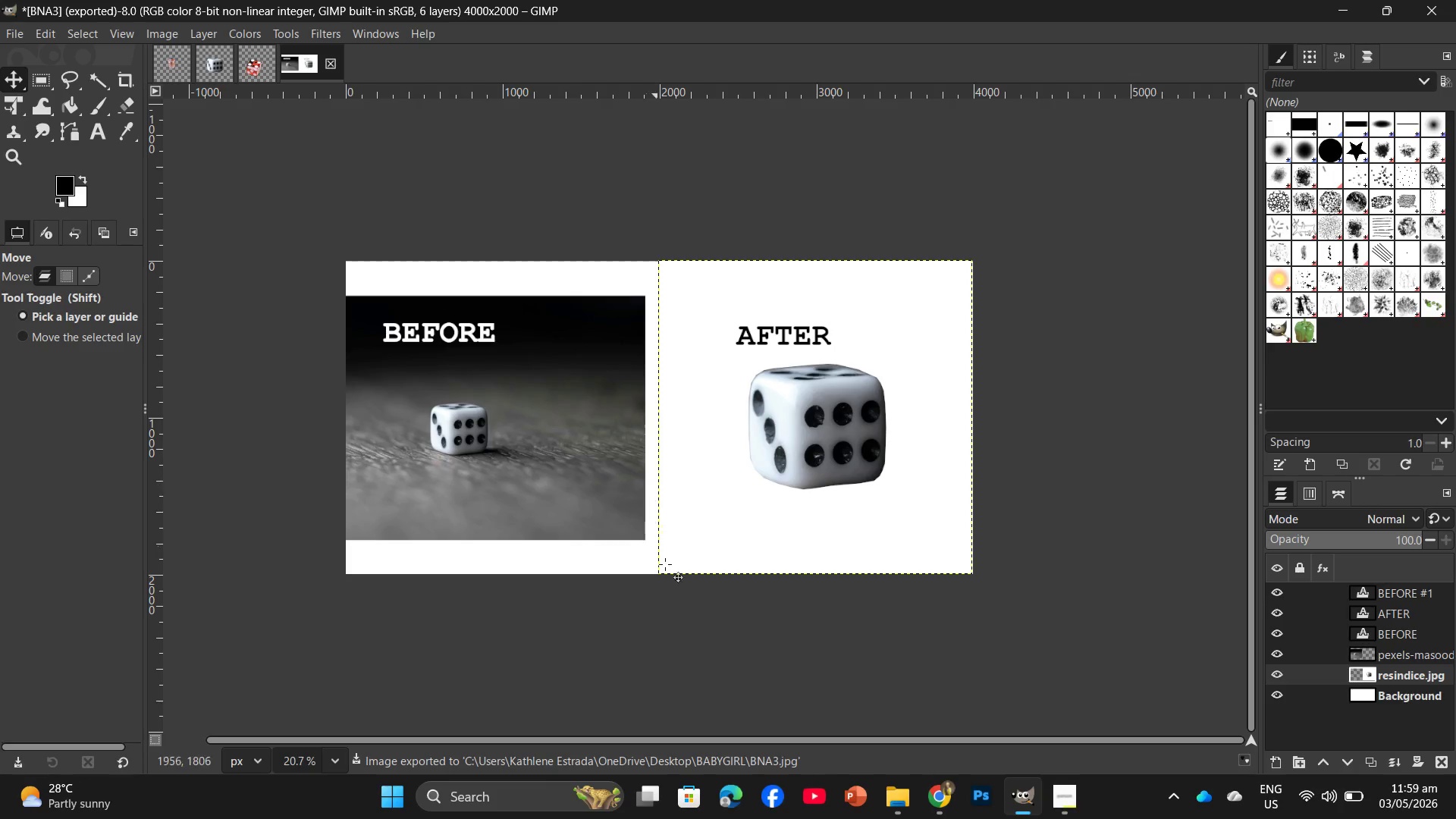 
wait(6.25)
 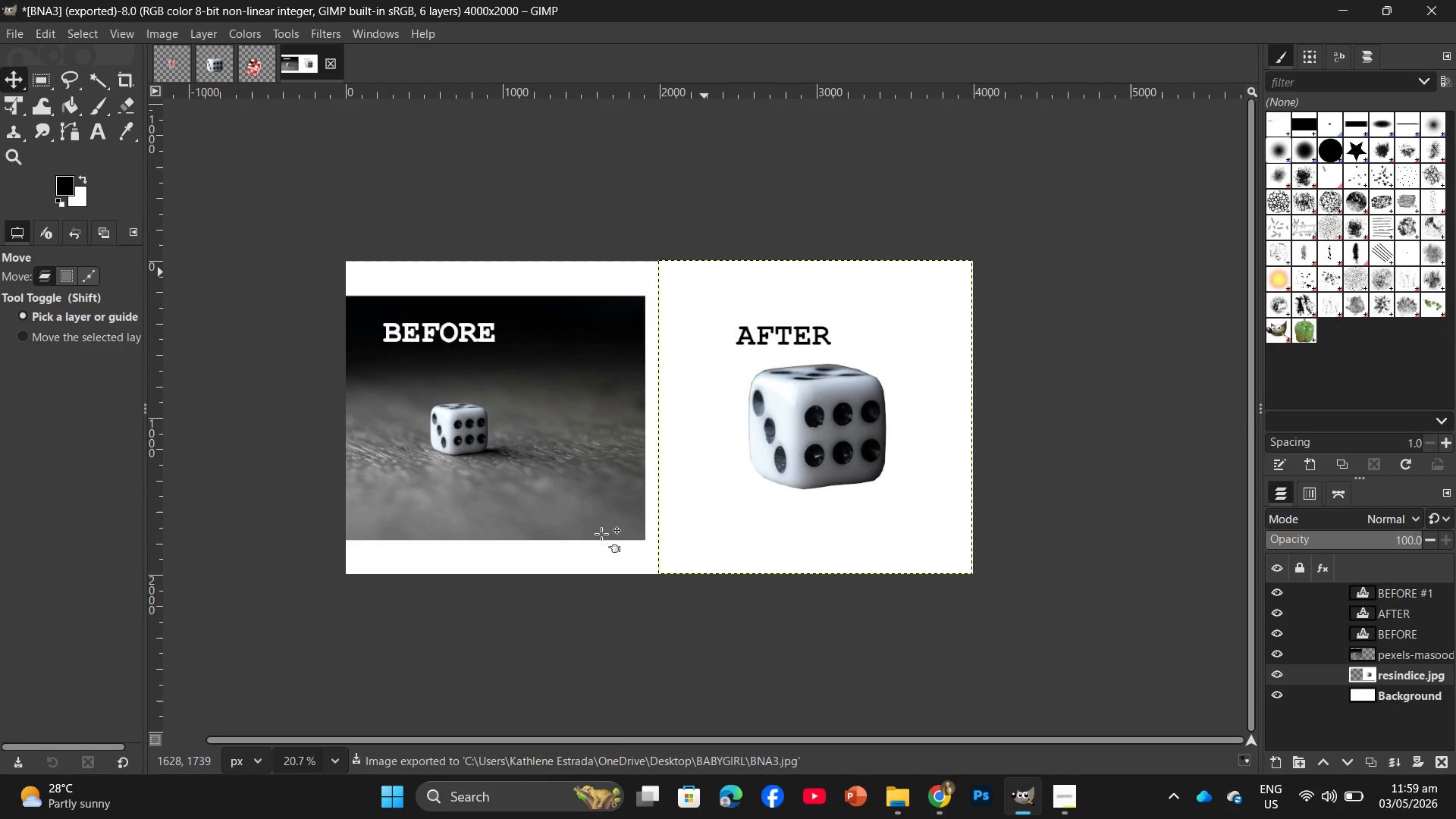 
left_click([1070, 804])